 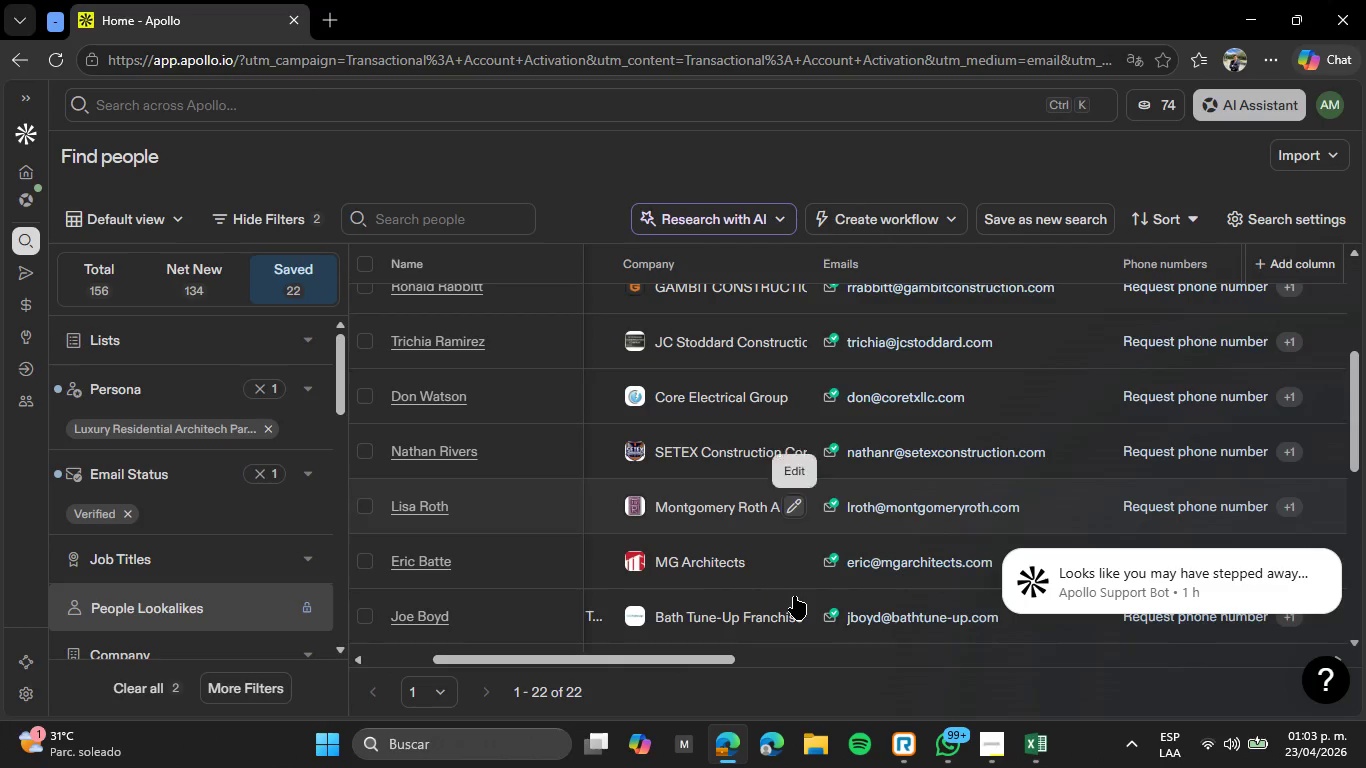 
scroll: coordinate [794, 596], scroll_direction: down, amount: 3.0
 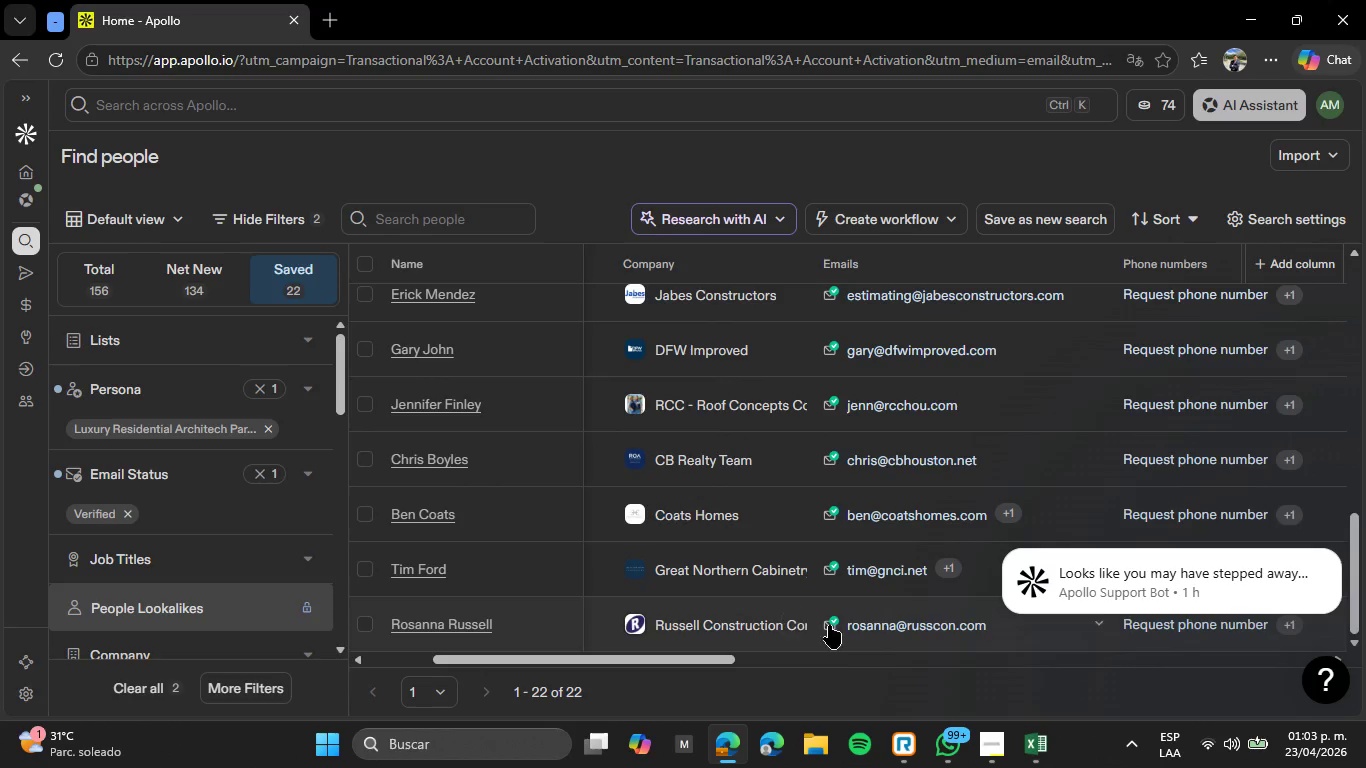 
scroll: coordinate [807, 588], scroll_direction: up, amount: 6.0
 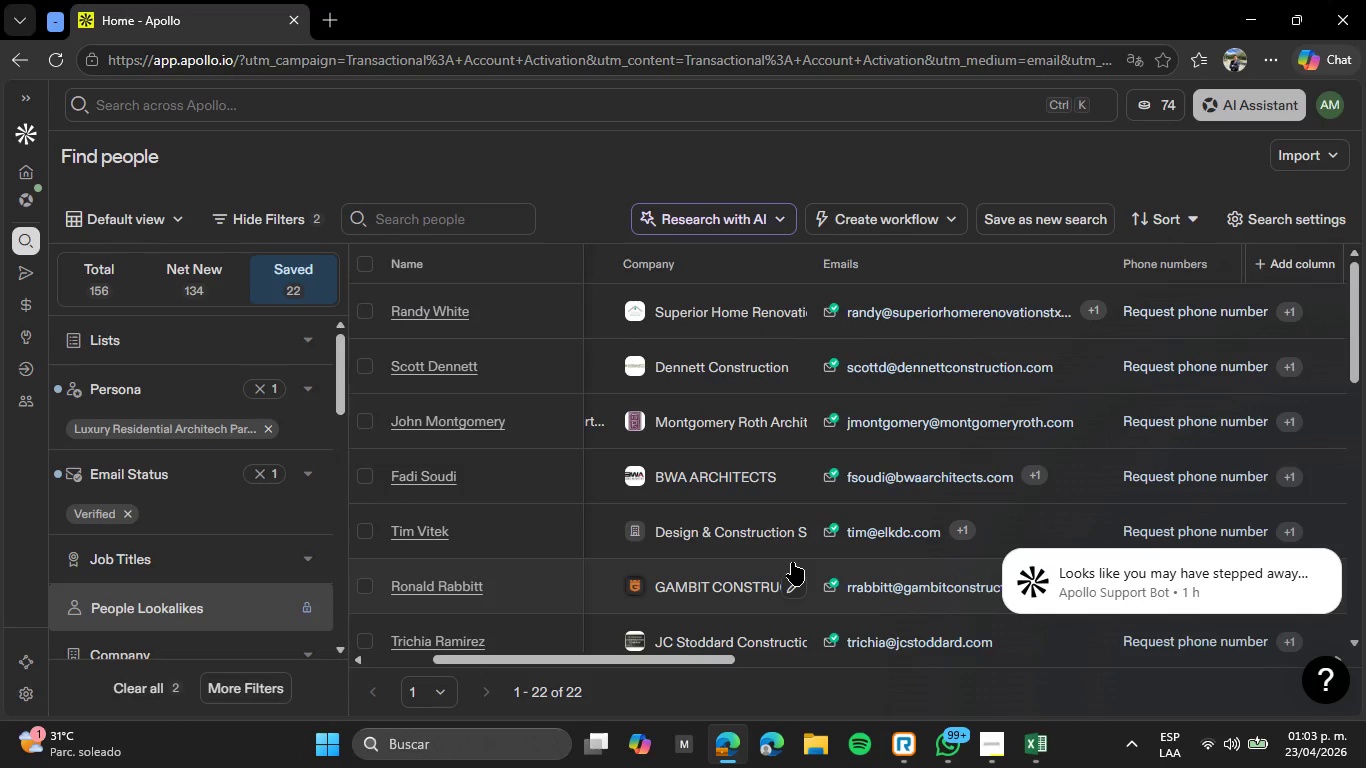 
mouse_move([711, 426])
 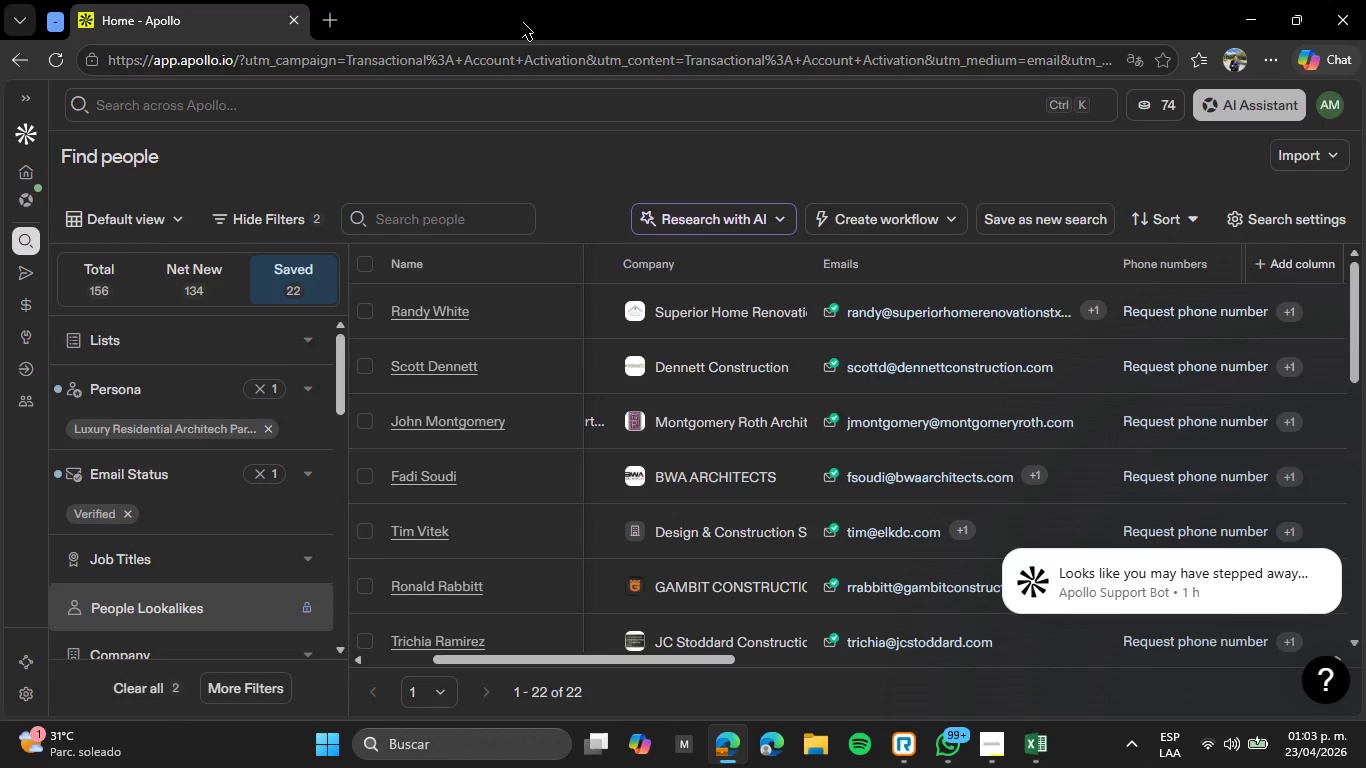 
wait(8.27)
 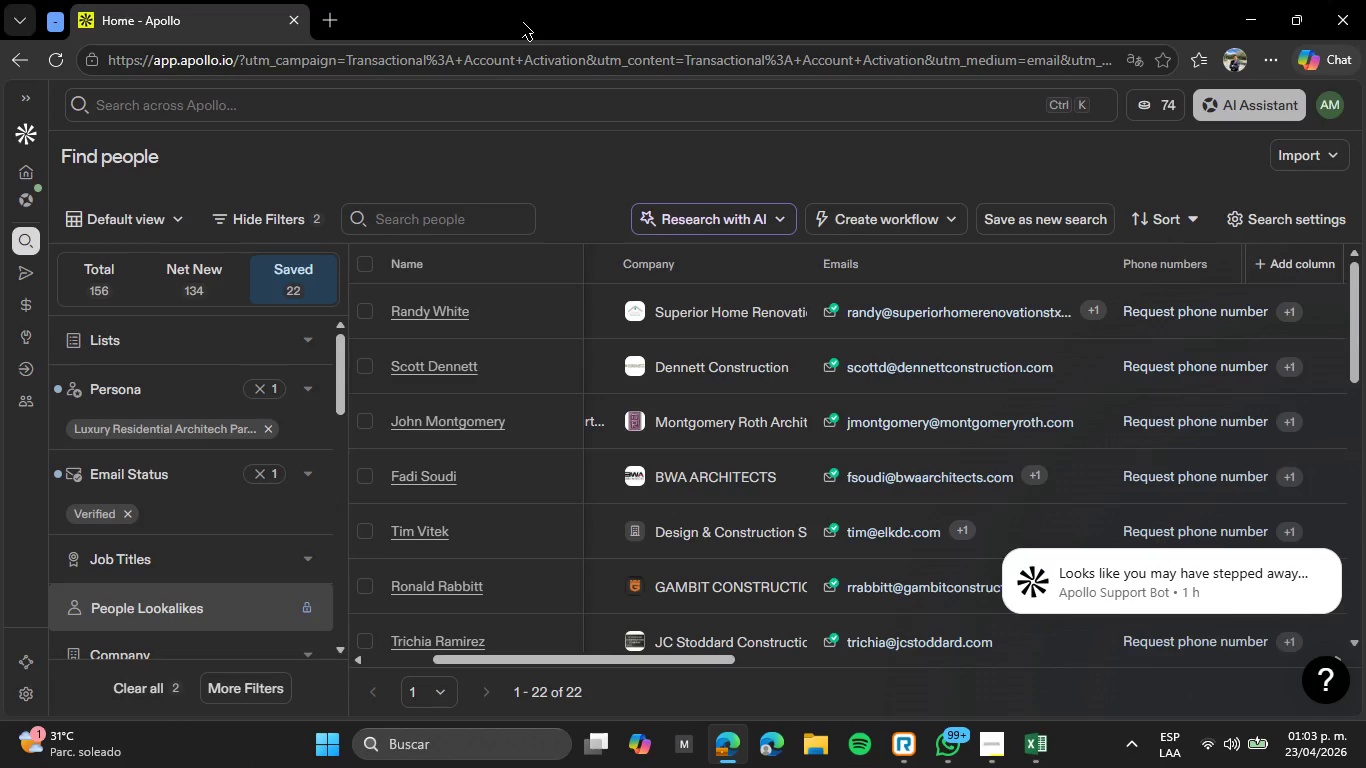 
scroll: coordinate [737, 378], scroll_direction: up, amount: 5.0
 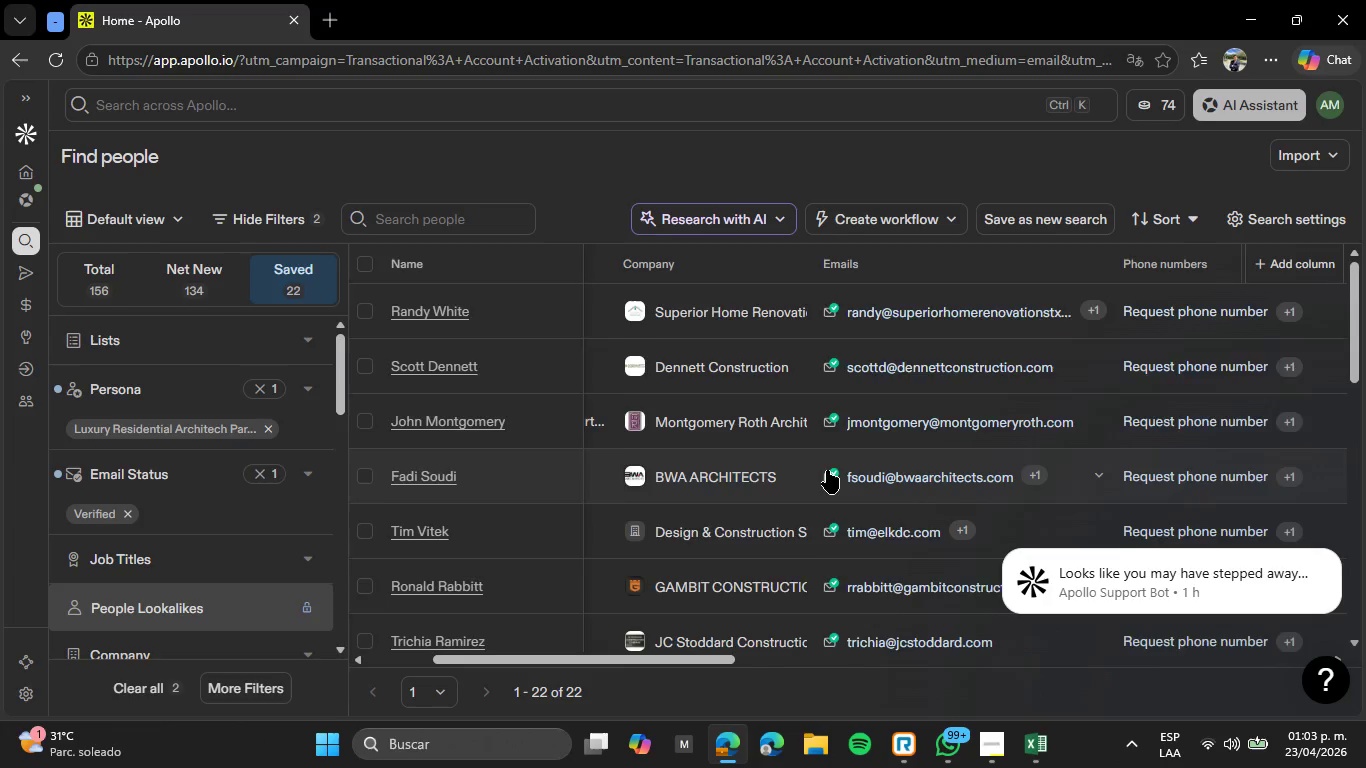 
scroll: coordinate [827, 470], scroll_direction: down, amount: 7.0
 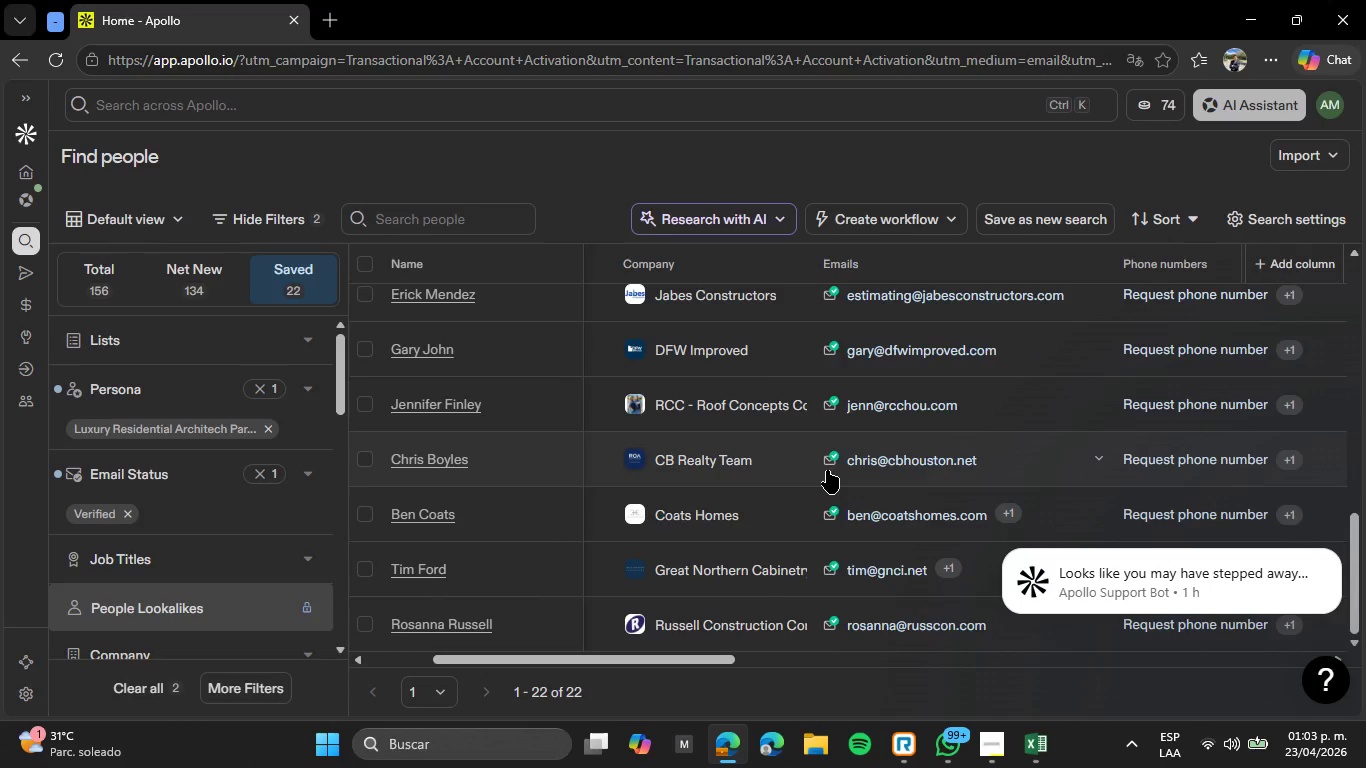 
scroll: coordinate [827, 470], scroll_direction: up, amount: 9.0
 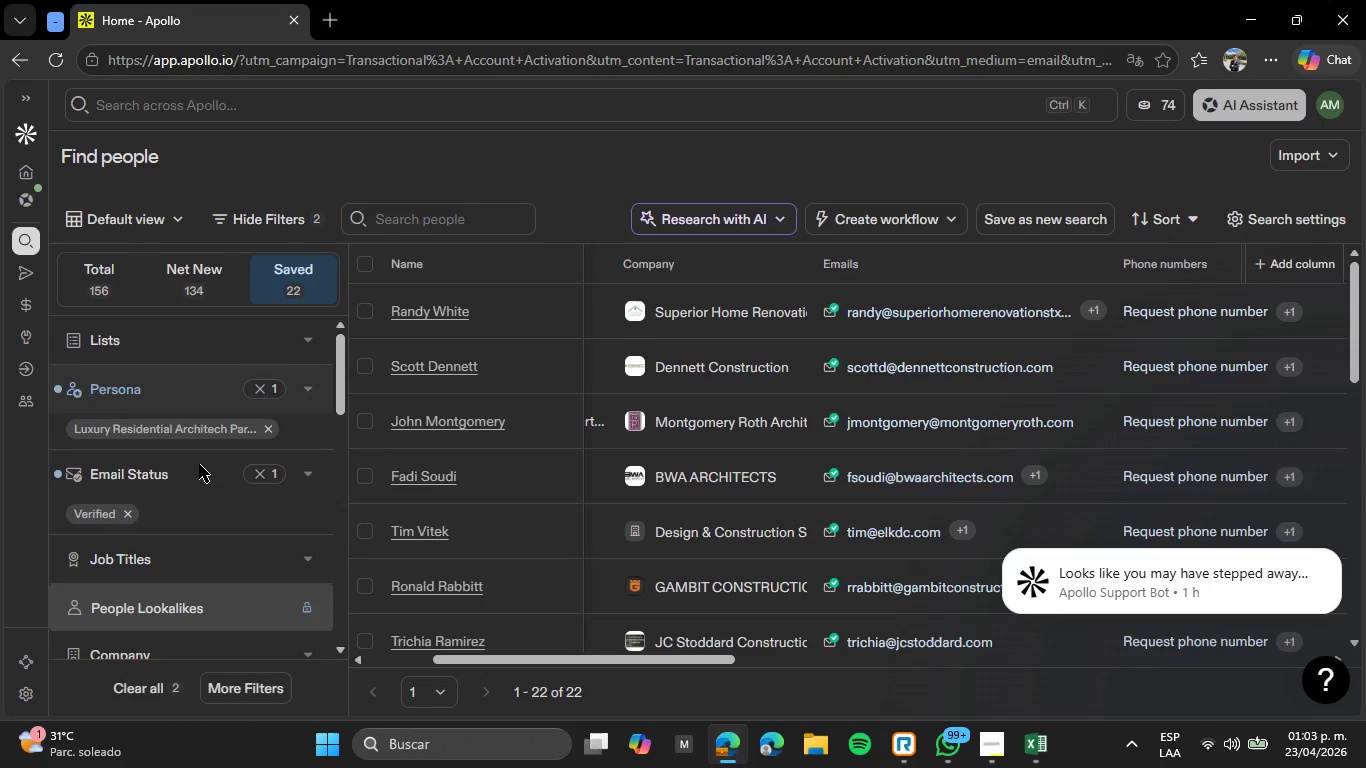 
scroll: coordinate [211, 488], scroll_direction: down, amount: 4.0
 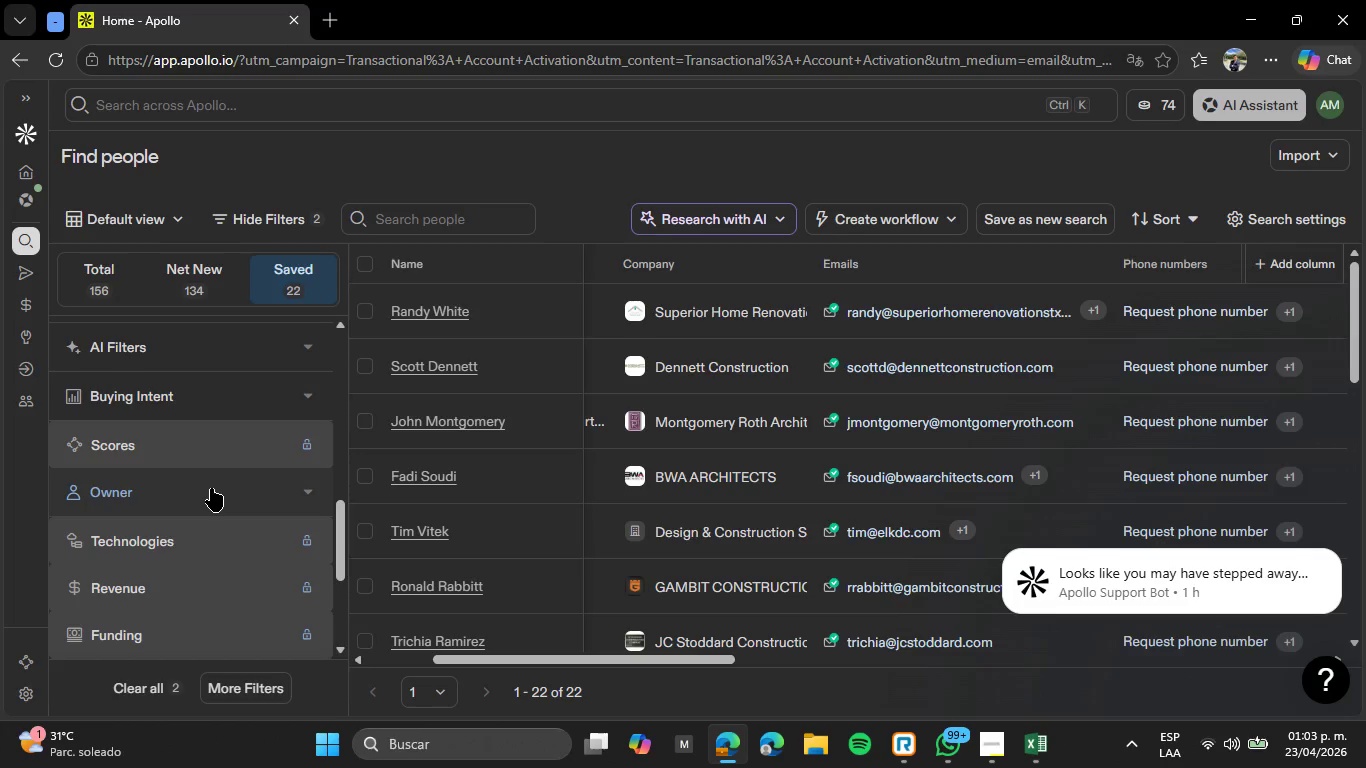 
scroll: coordinate [211, 488], scroll_direction: up, amount: 2.0
 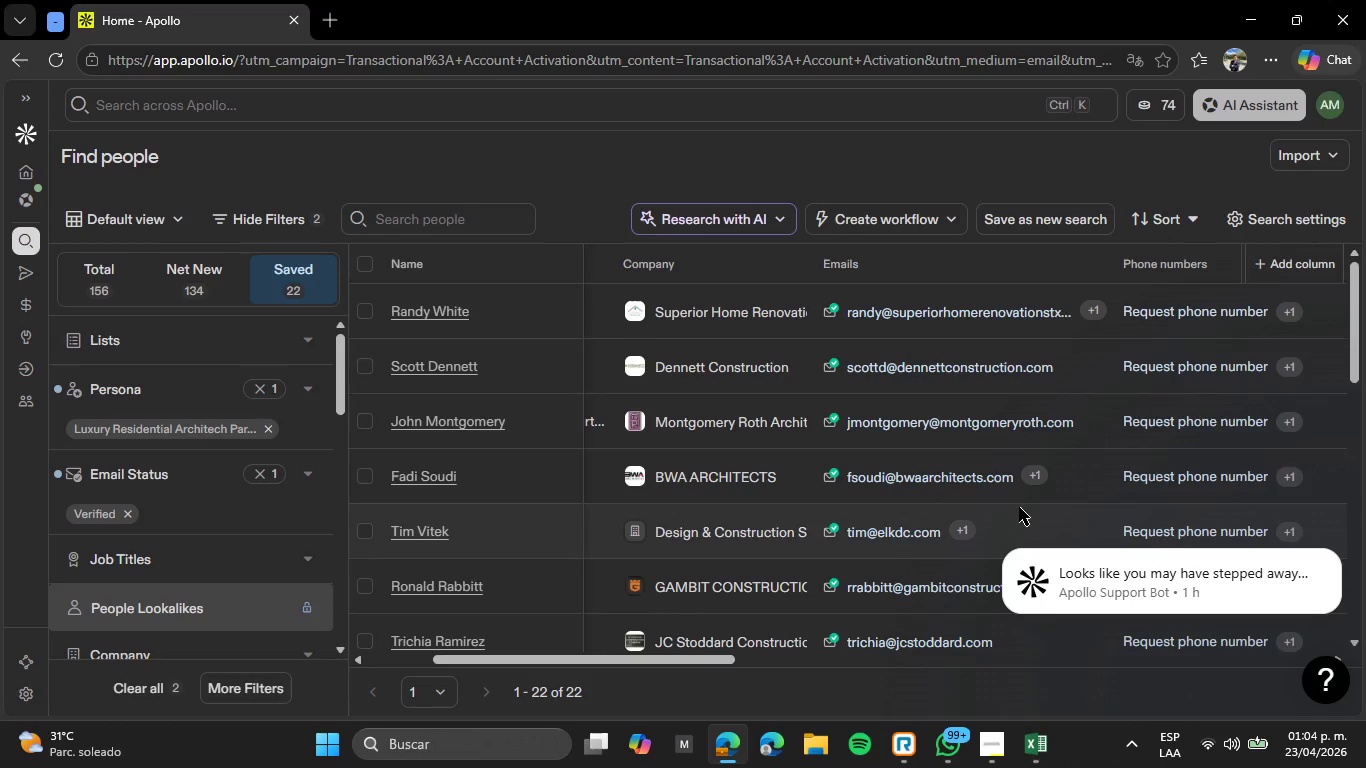 
wait(18.53)
 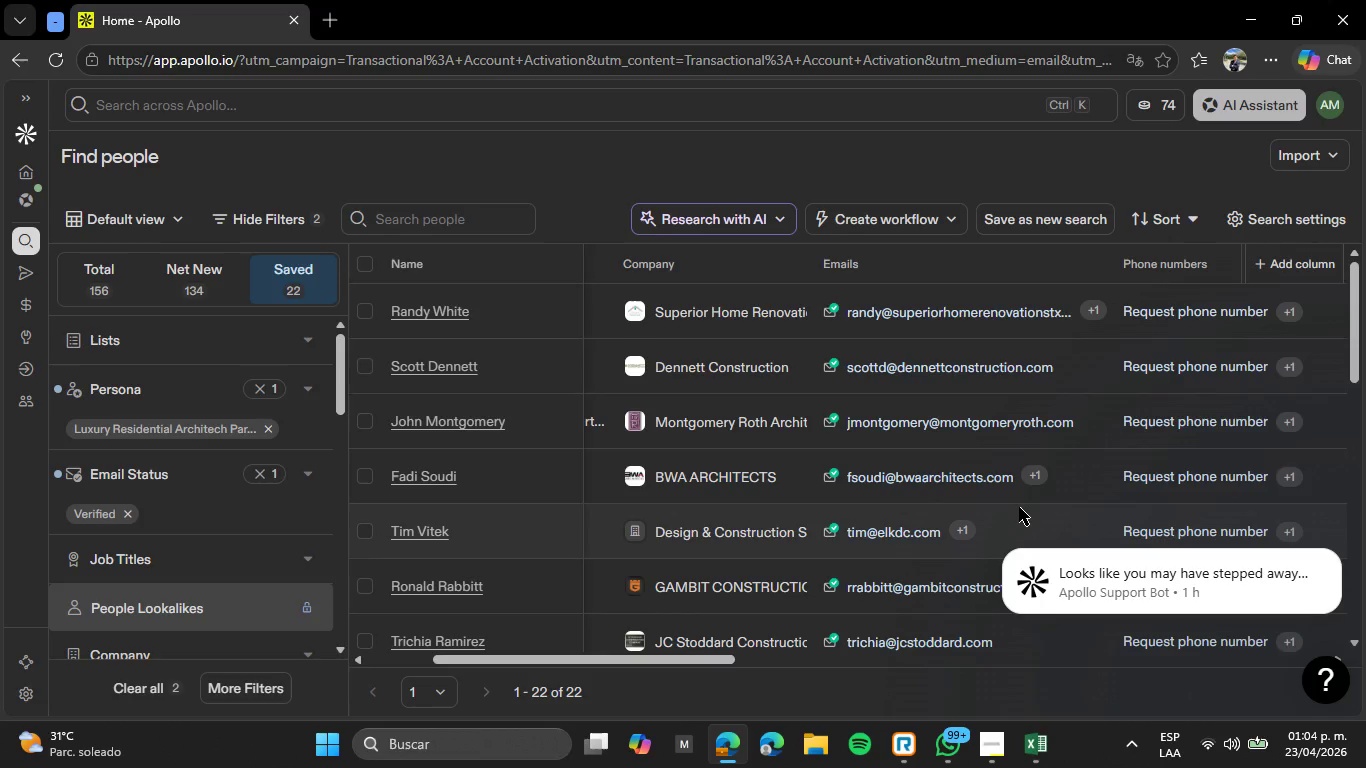 
scroll: coordinate [1019, 507], scroll_direction: up, amount: 3.0
 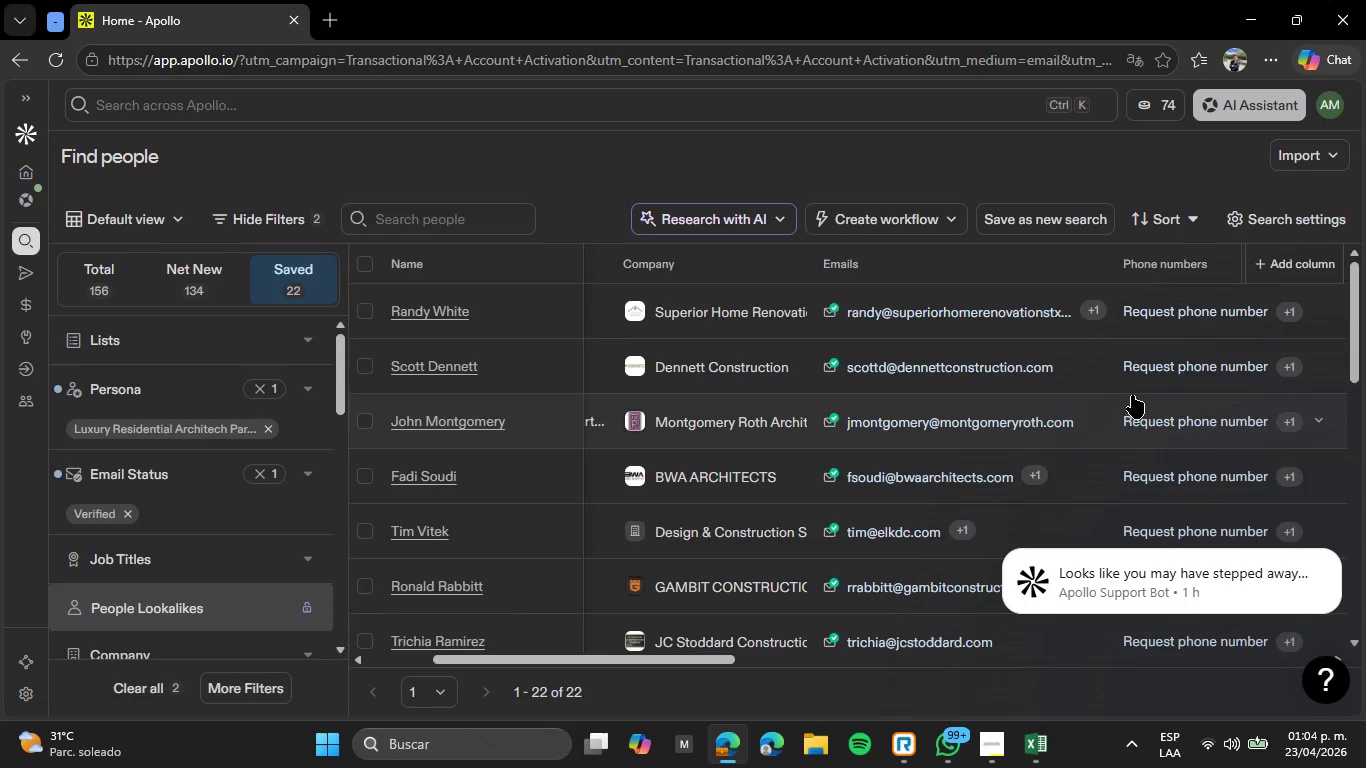 
scroll: coordinate [1137, 394], scroll_direction: down, amount: 2.0
 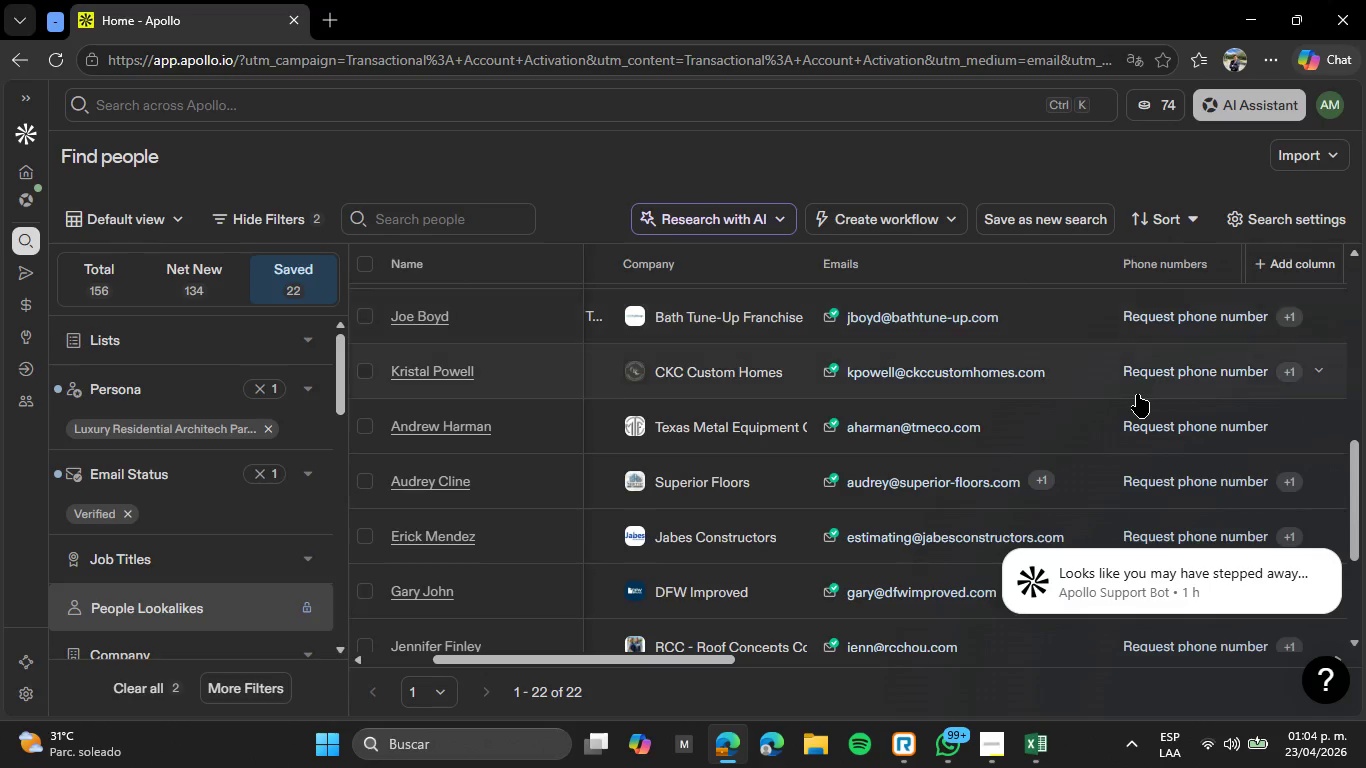 
scroll: coordinate [948, 383], scroll_direction: up, amount: 6.0
 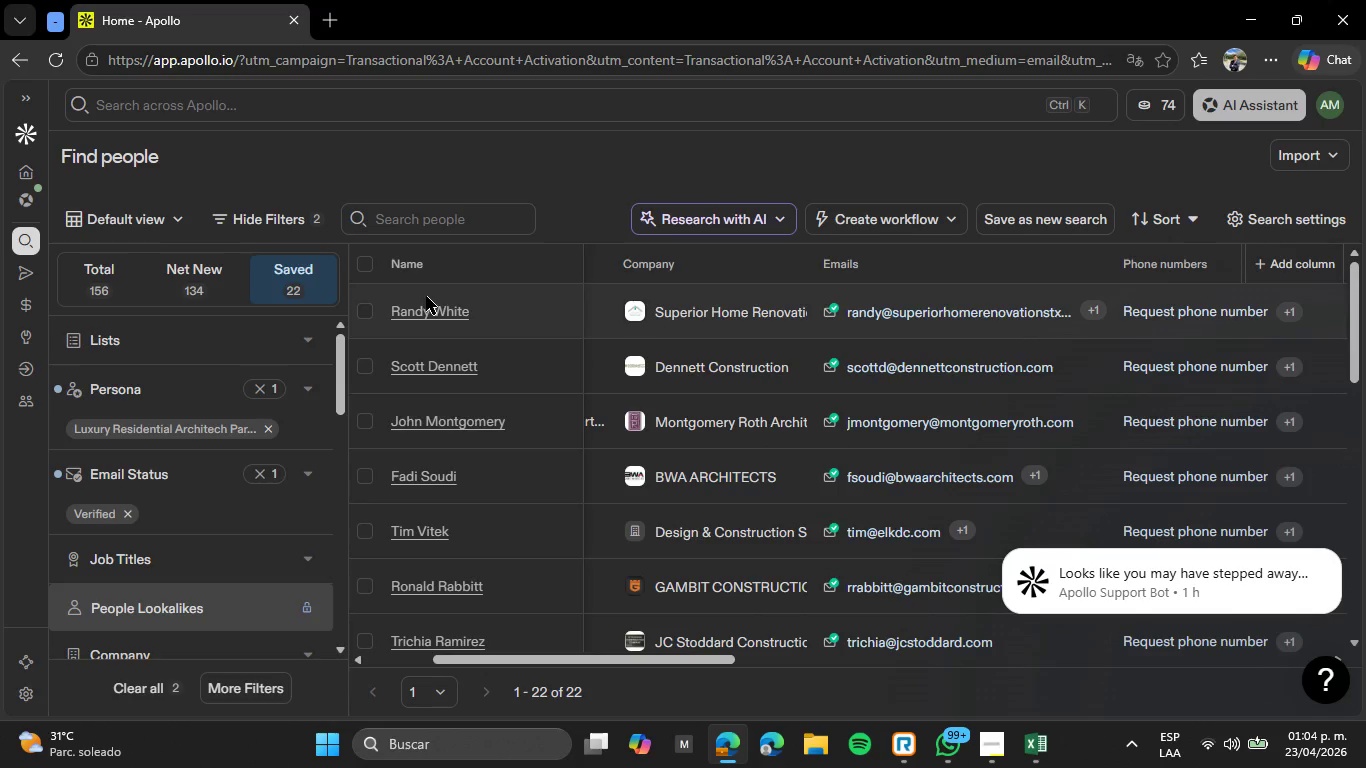 
left_click([435, 314])
 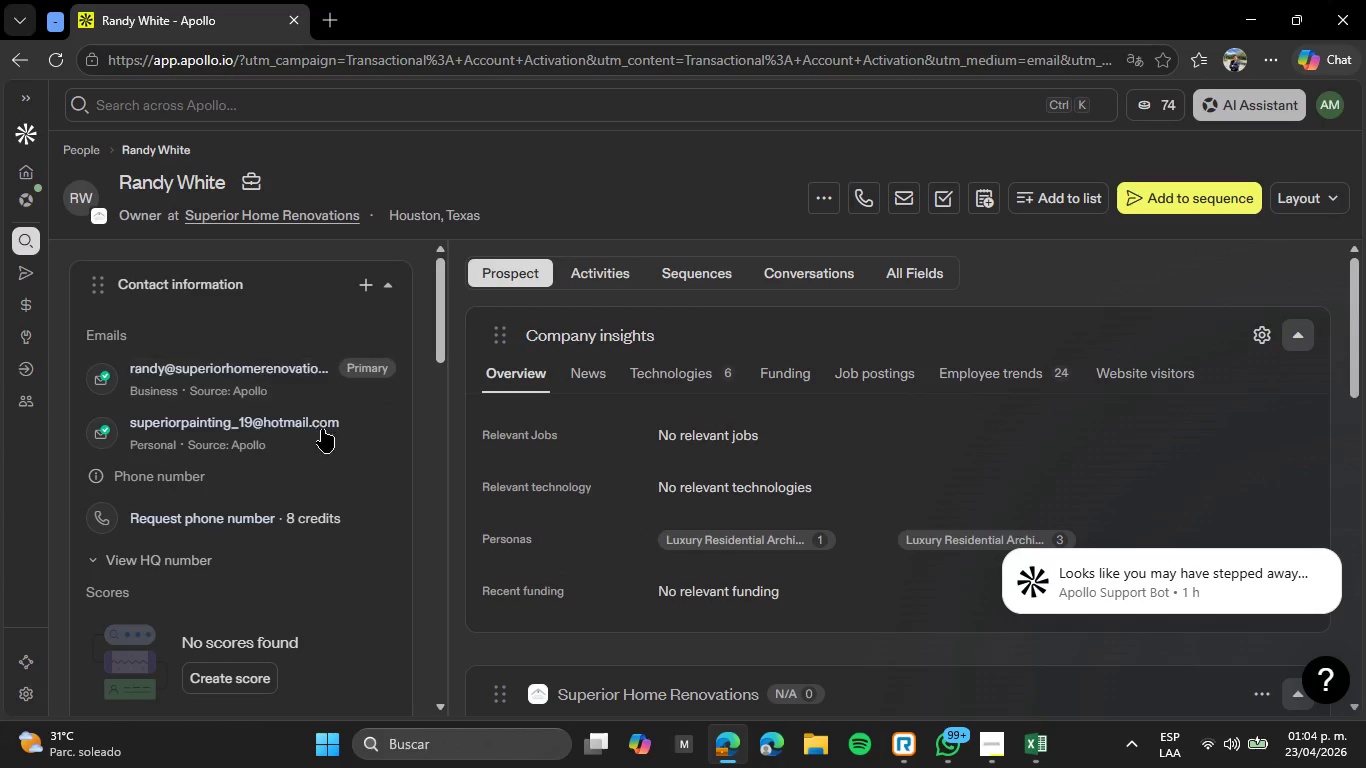 
wait(6.84)
 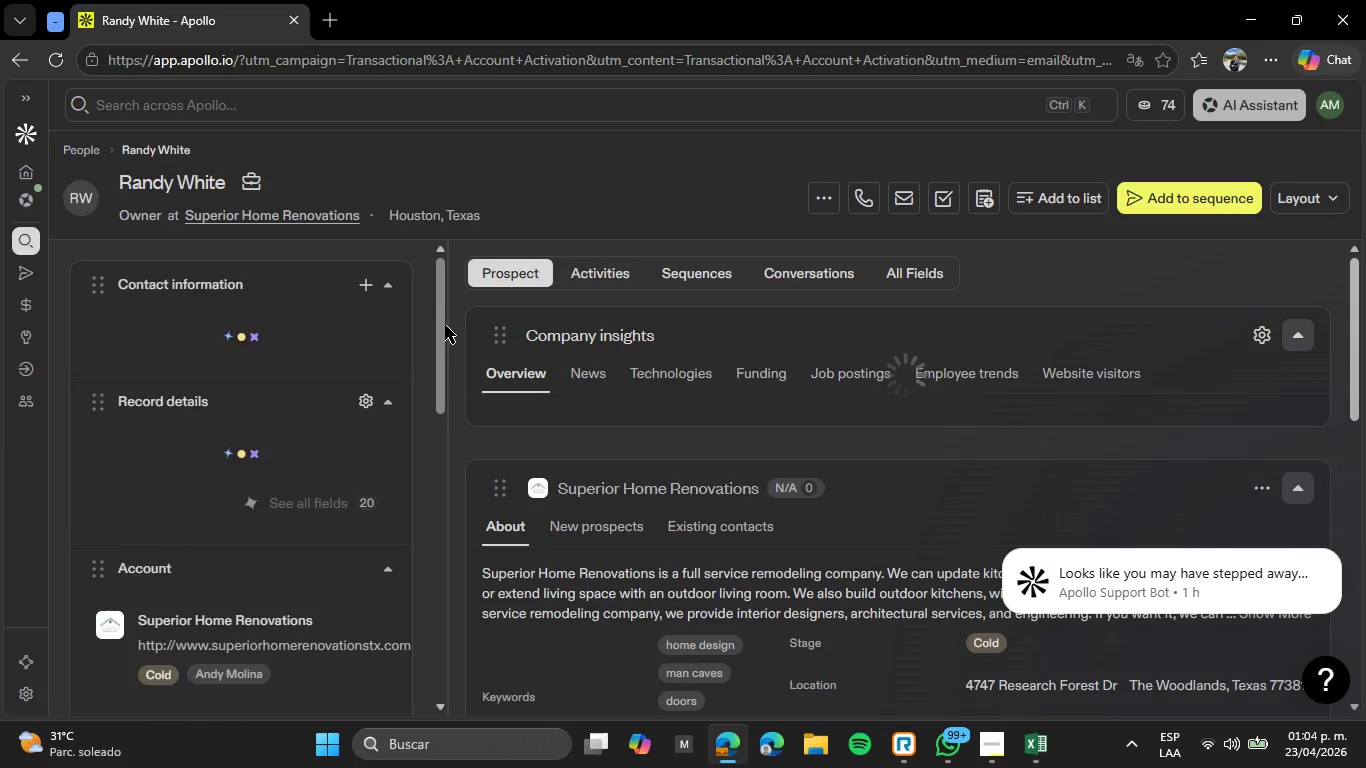 
scroll: coordinate [522, 420], scroll_direction: down, amount: 3.0
 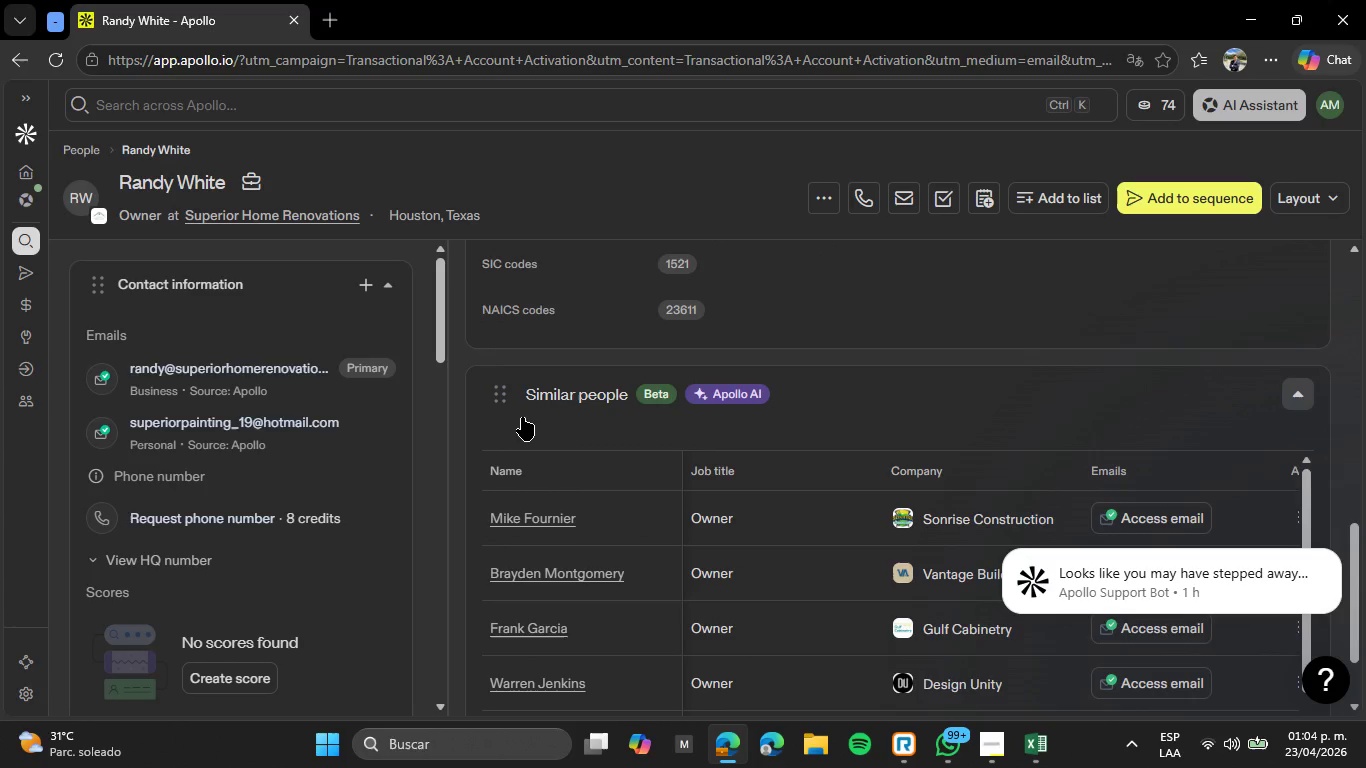 
scroll: coordinate [522, 417], scroll_direction: up, amount: 6.0
 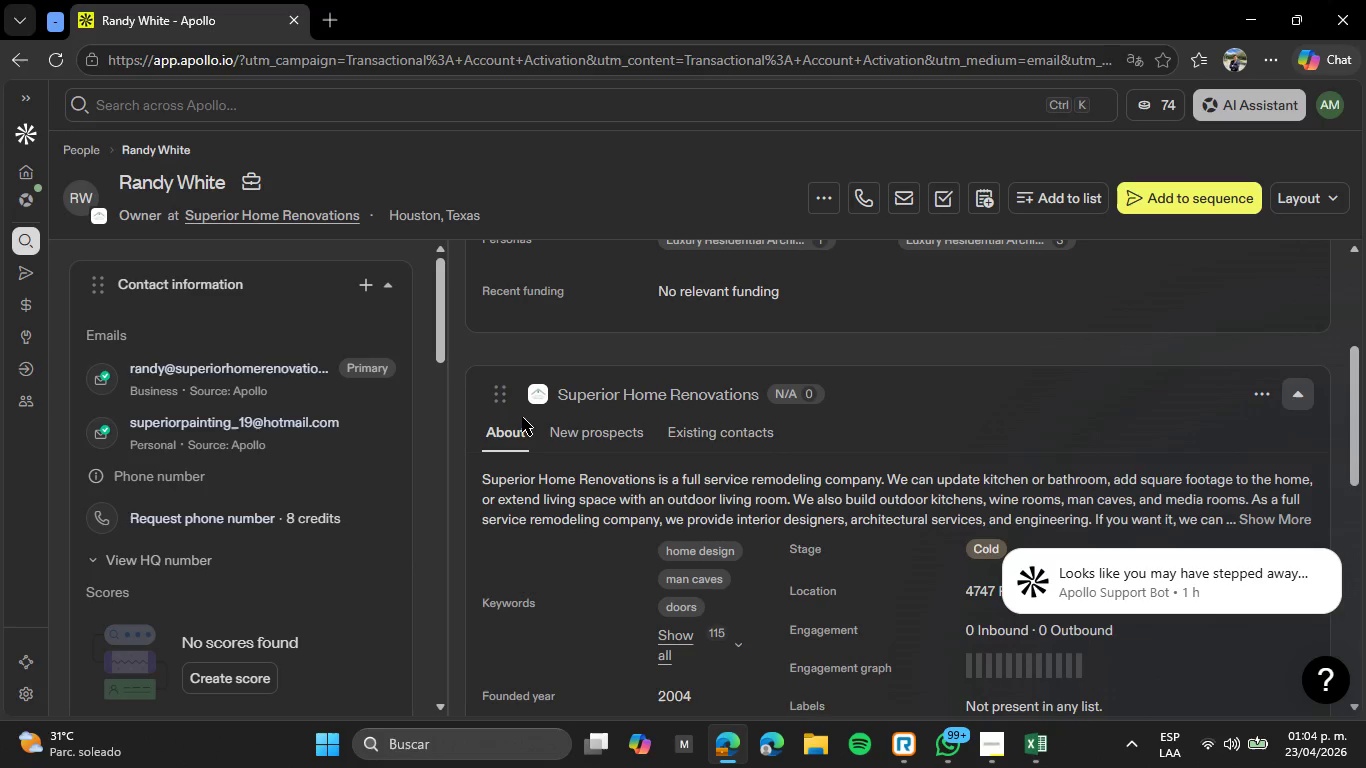 
 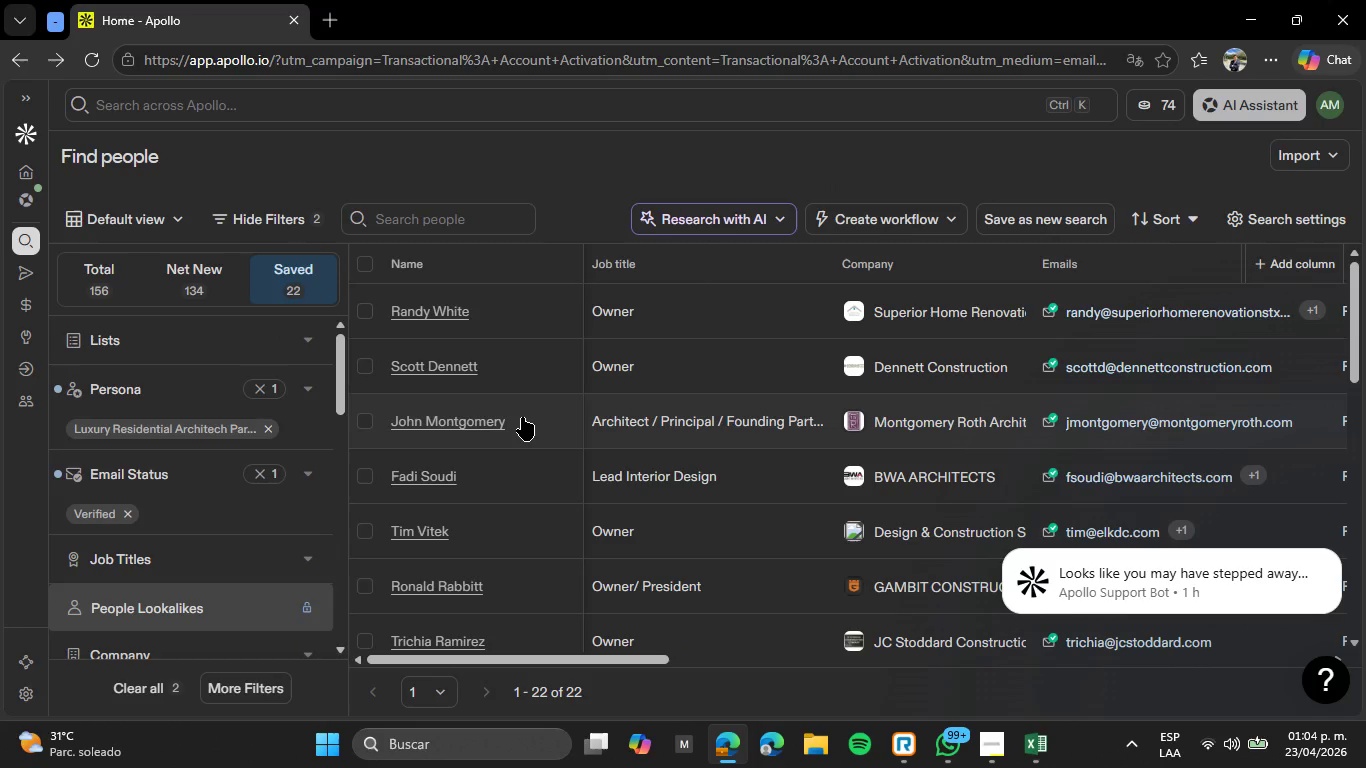 
wait(9.2)
 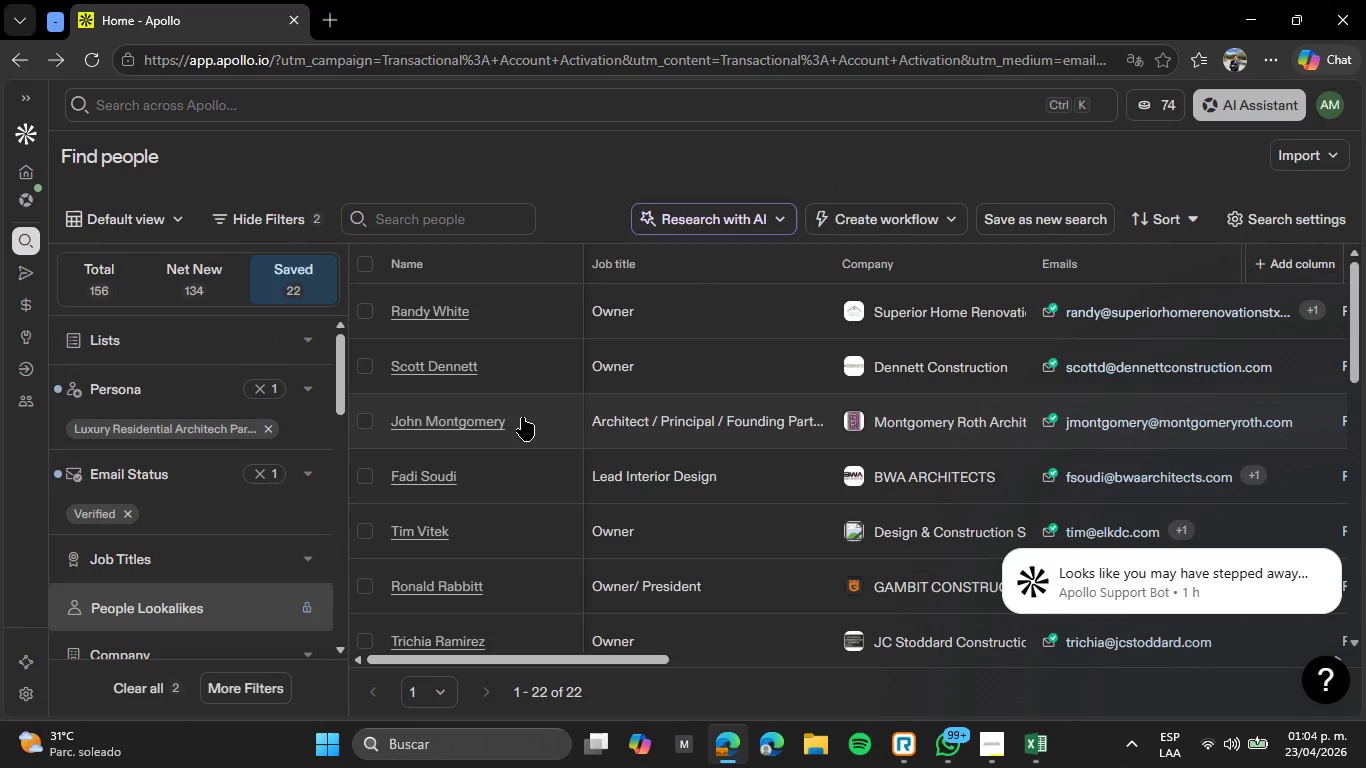 
left_click([465, 360])
 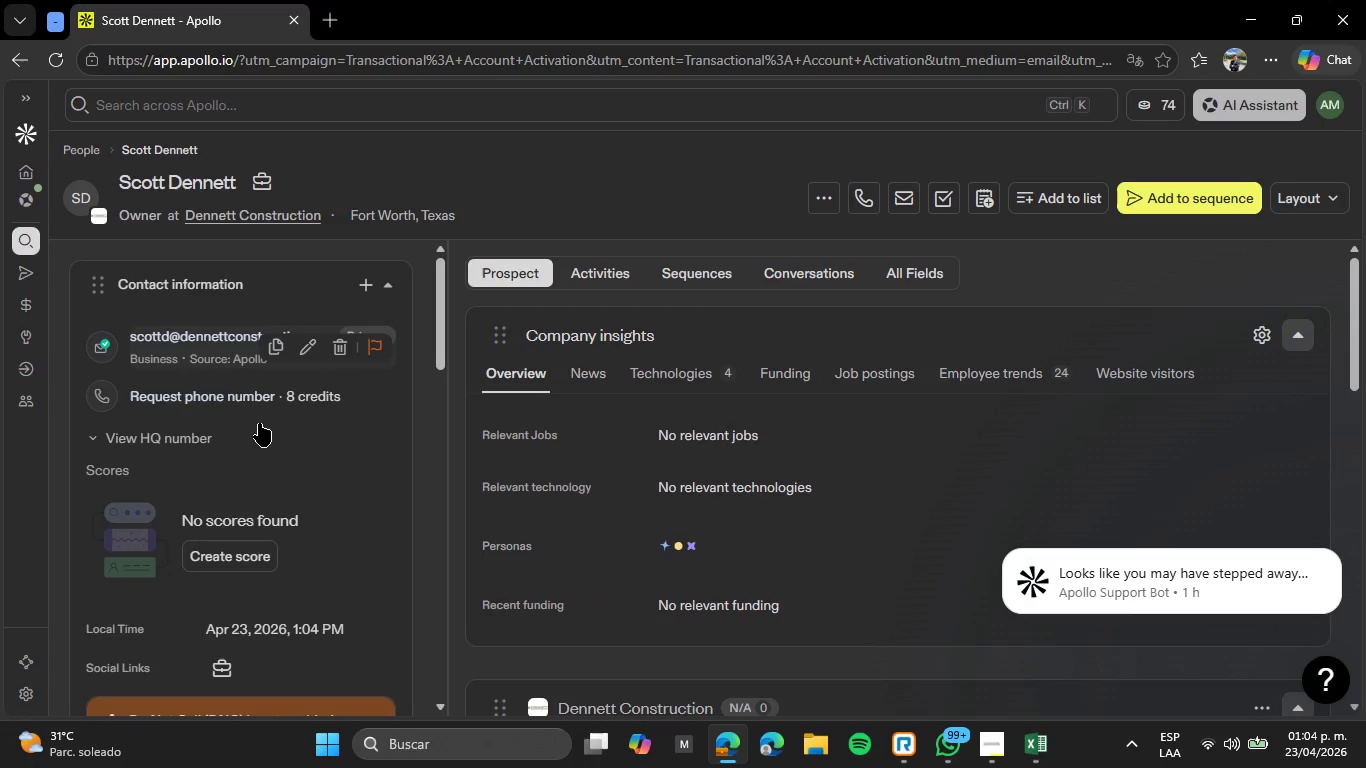 
scroll: coordinate [252, 458], scroll_direction: down, amount: 2.0
 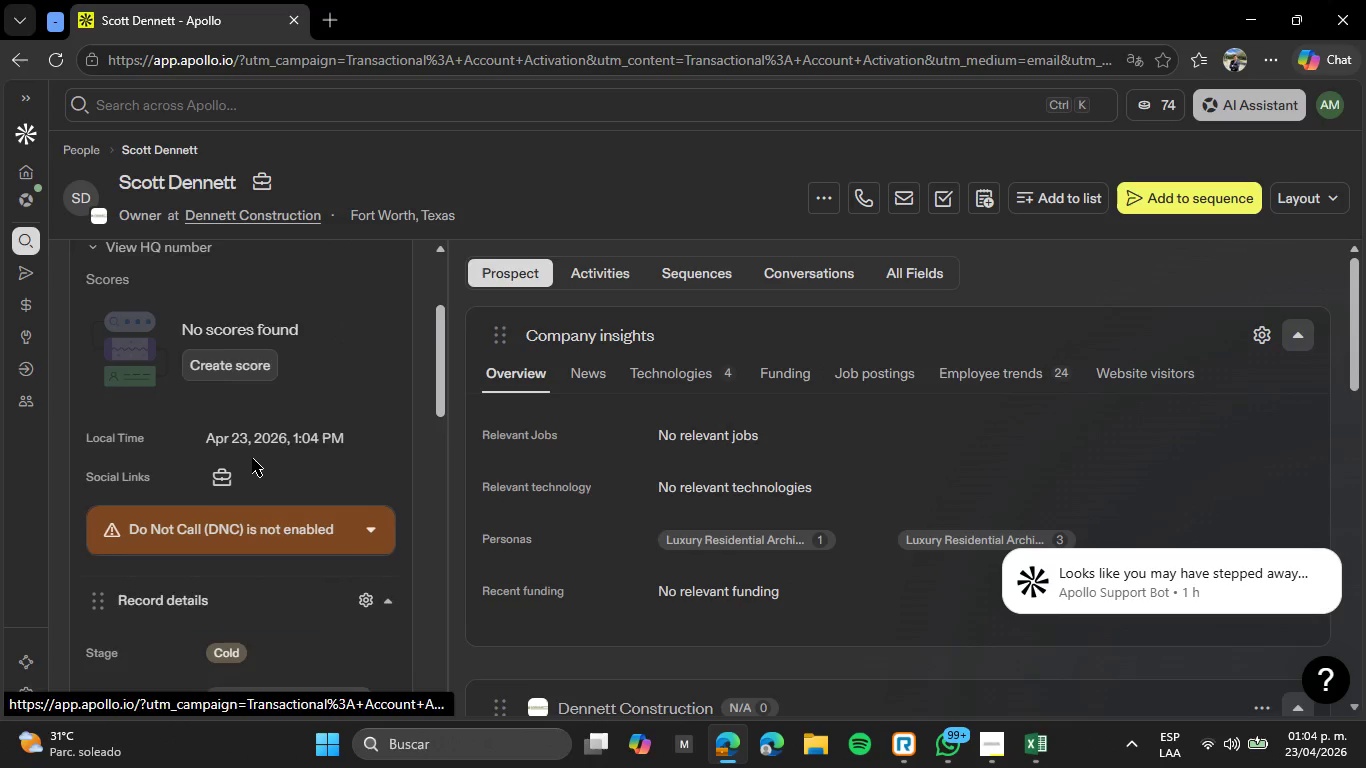 
scroll: coordinate [252, 458], scroll_direction: up, amount: 3.0
 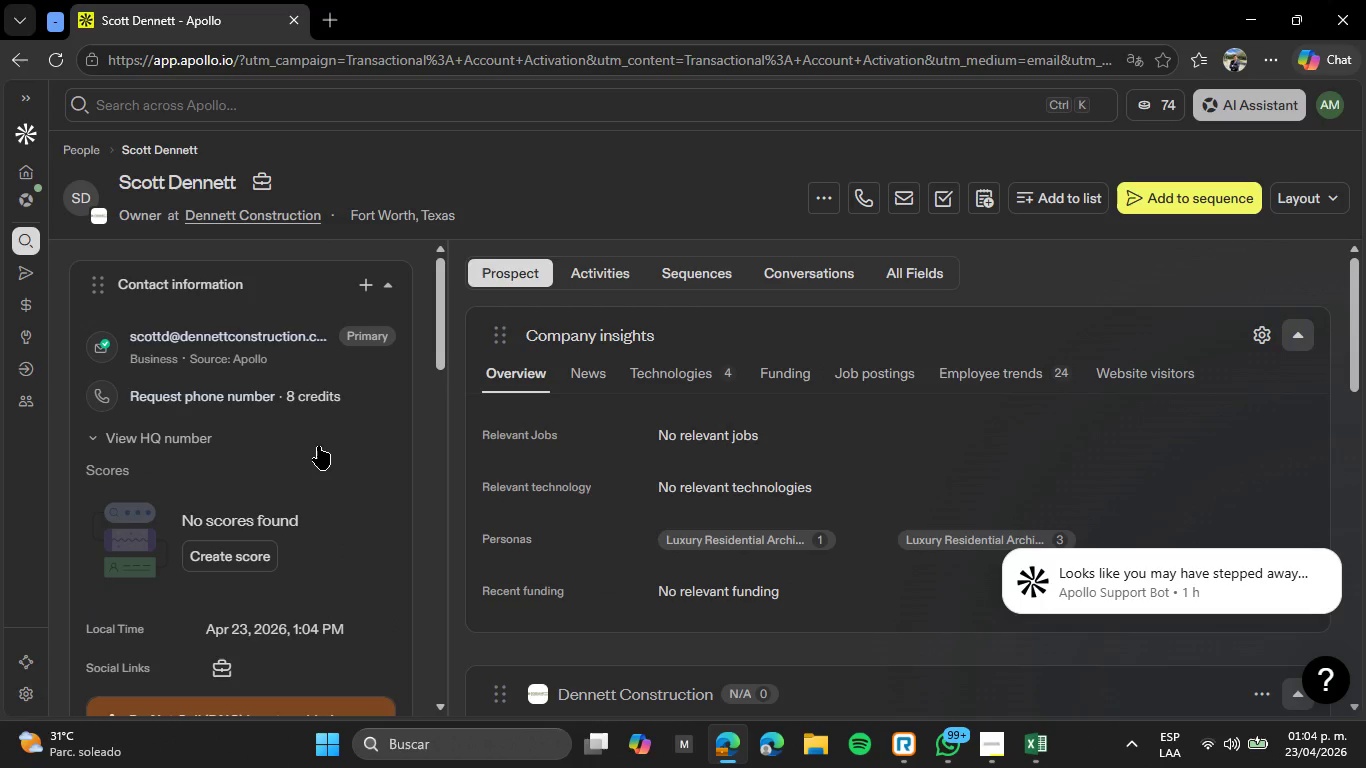 
 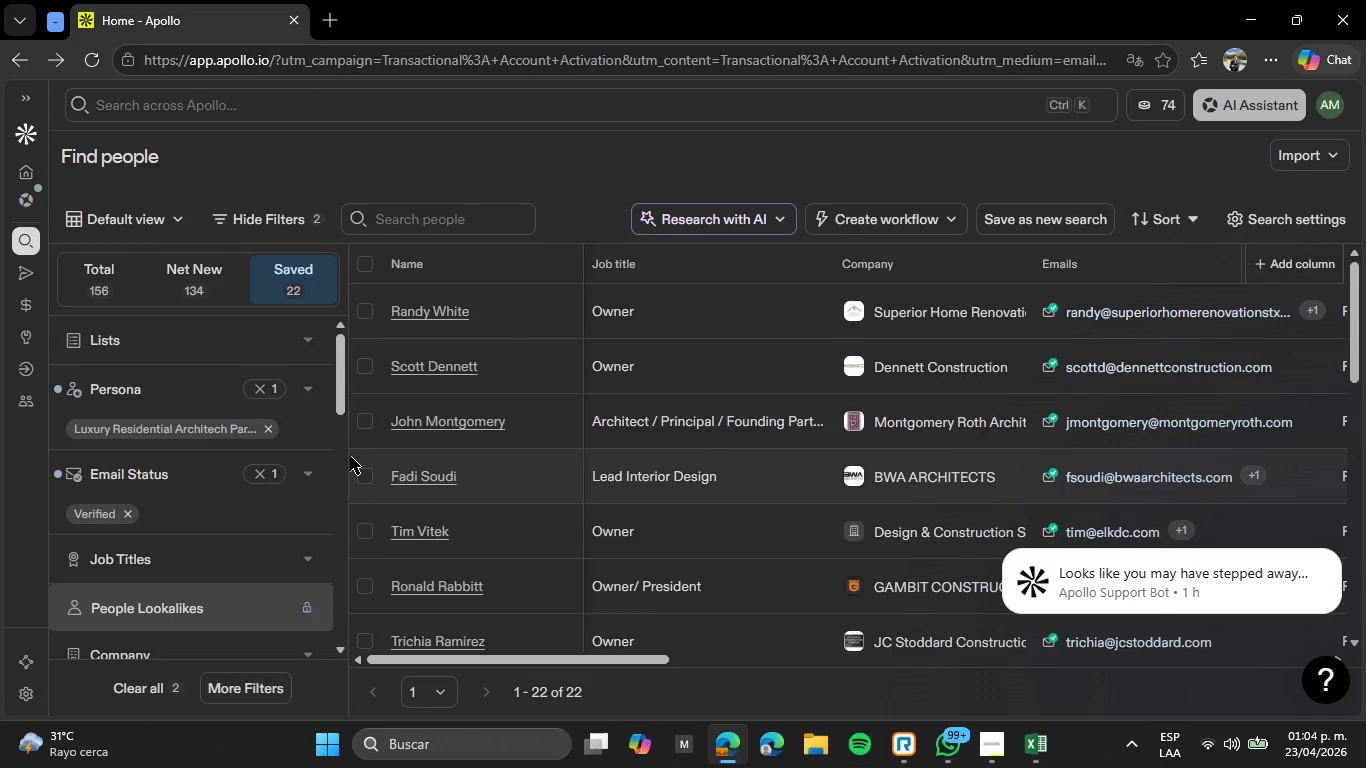 
wait(21.58)
 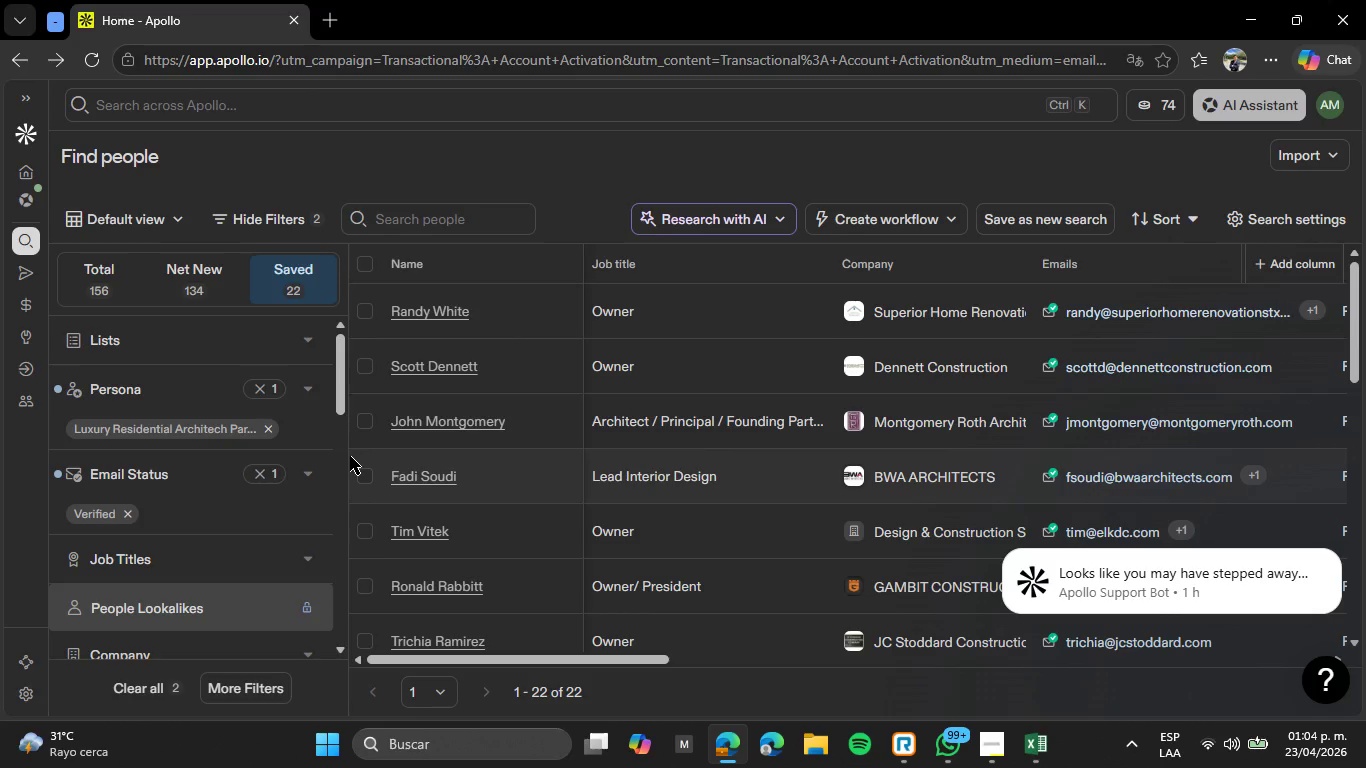 
scroll: coordinate [419, 423], scroll_direction: down, amount: 1.0
 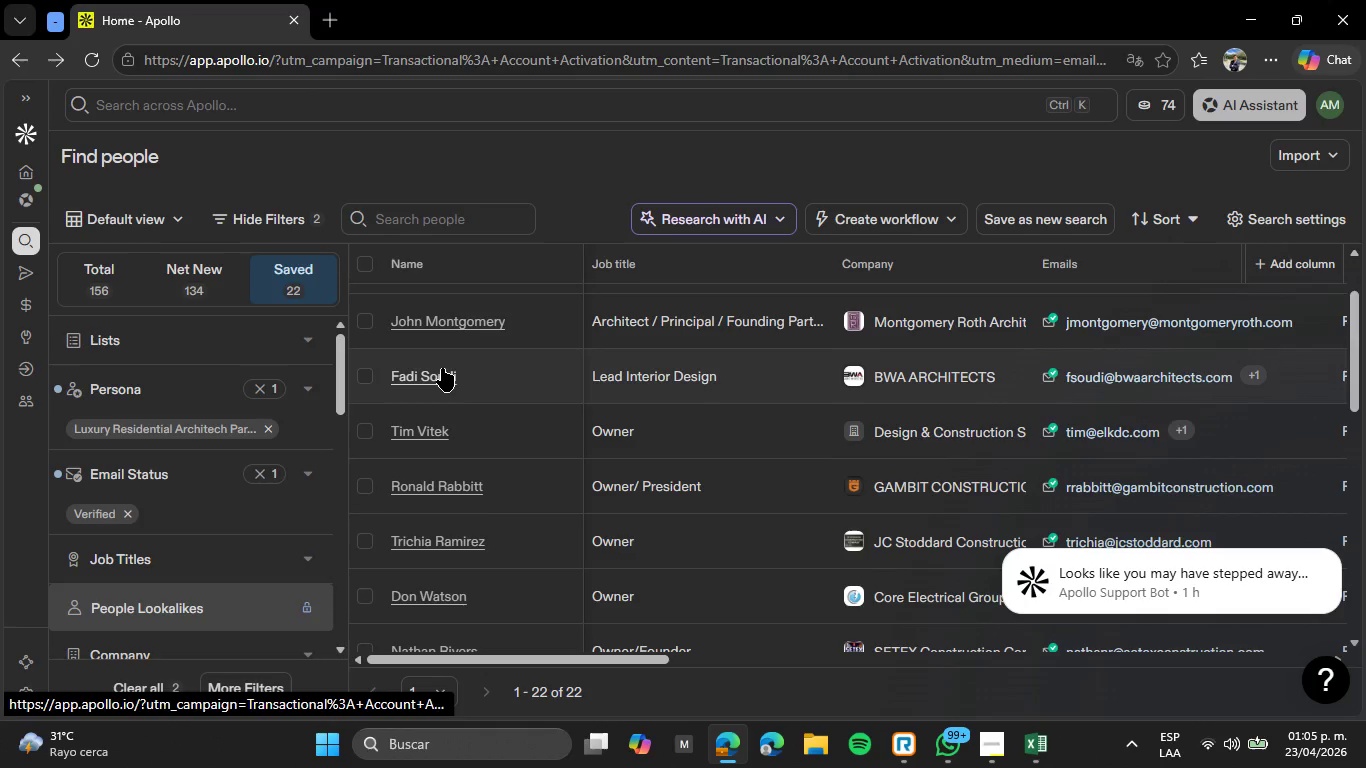 
left_click([442, 368])
 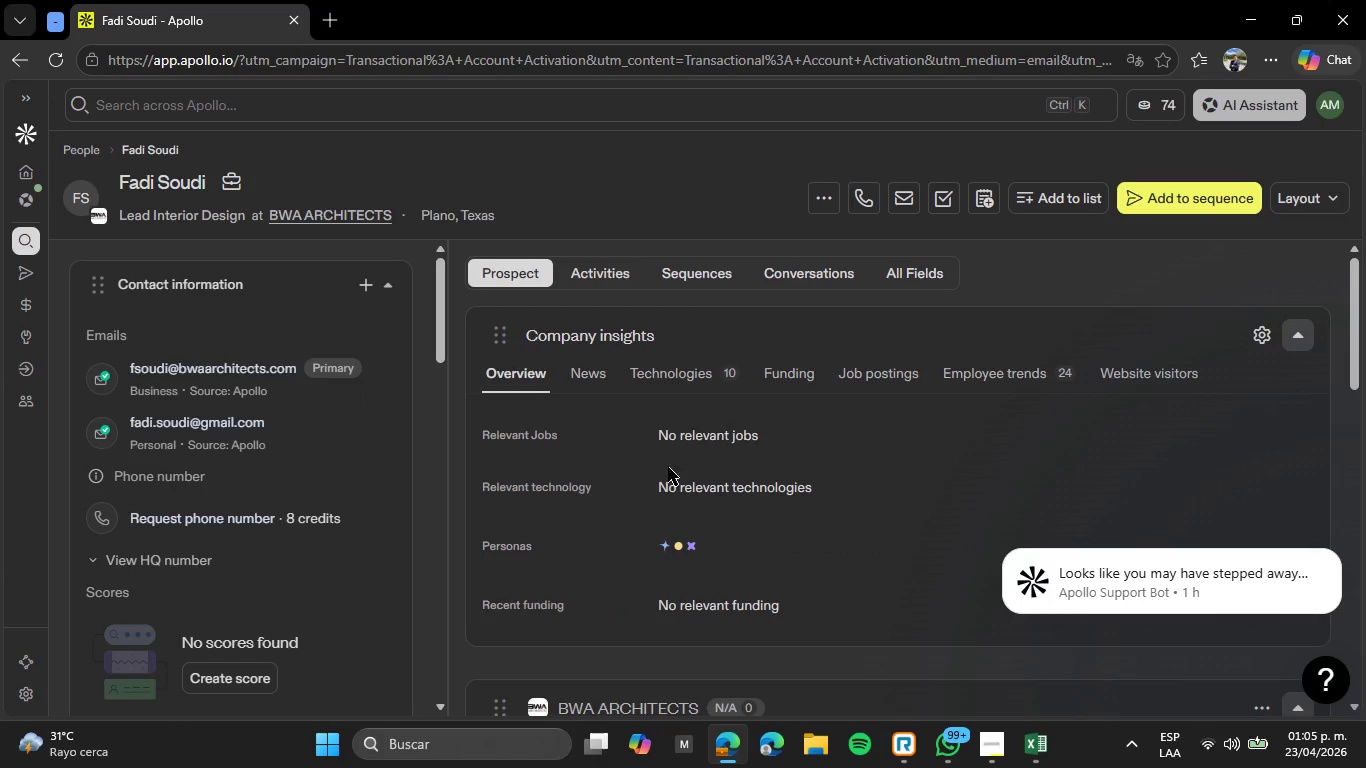 
scroll: coordinate [461, 401], scroll_direction: up, amount: 1.0
 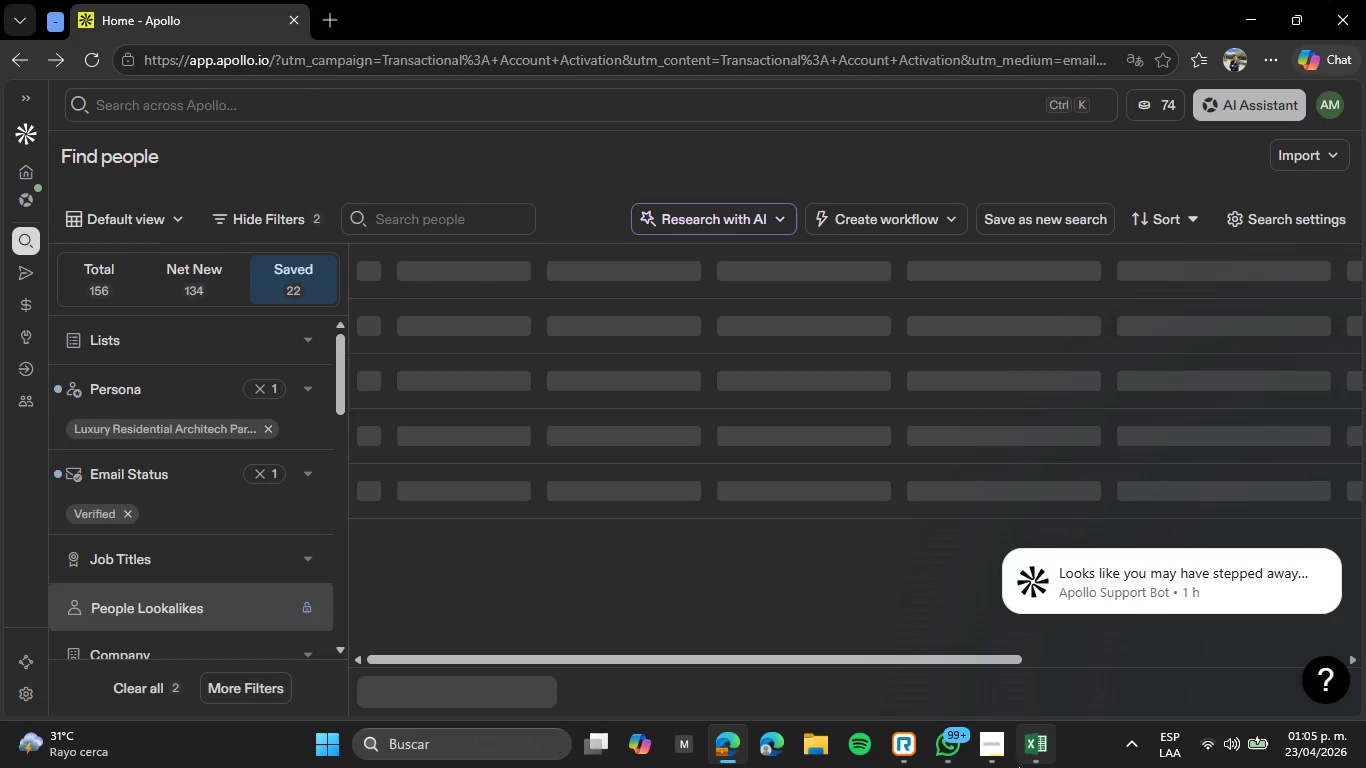 
left_click([989, 757])